 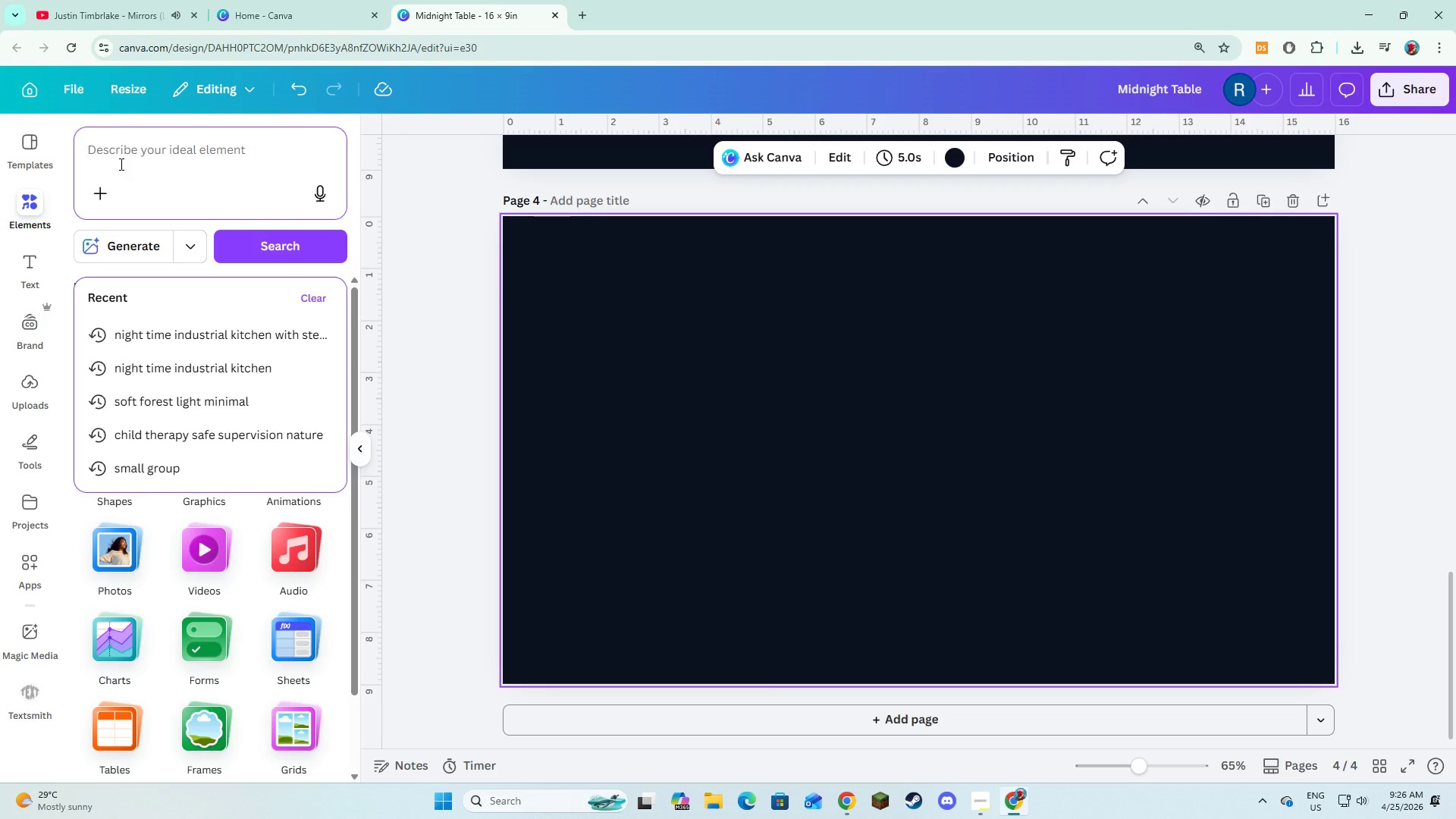 
hold_key(key=ShiftLeft, duration=0.31)
 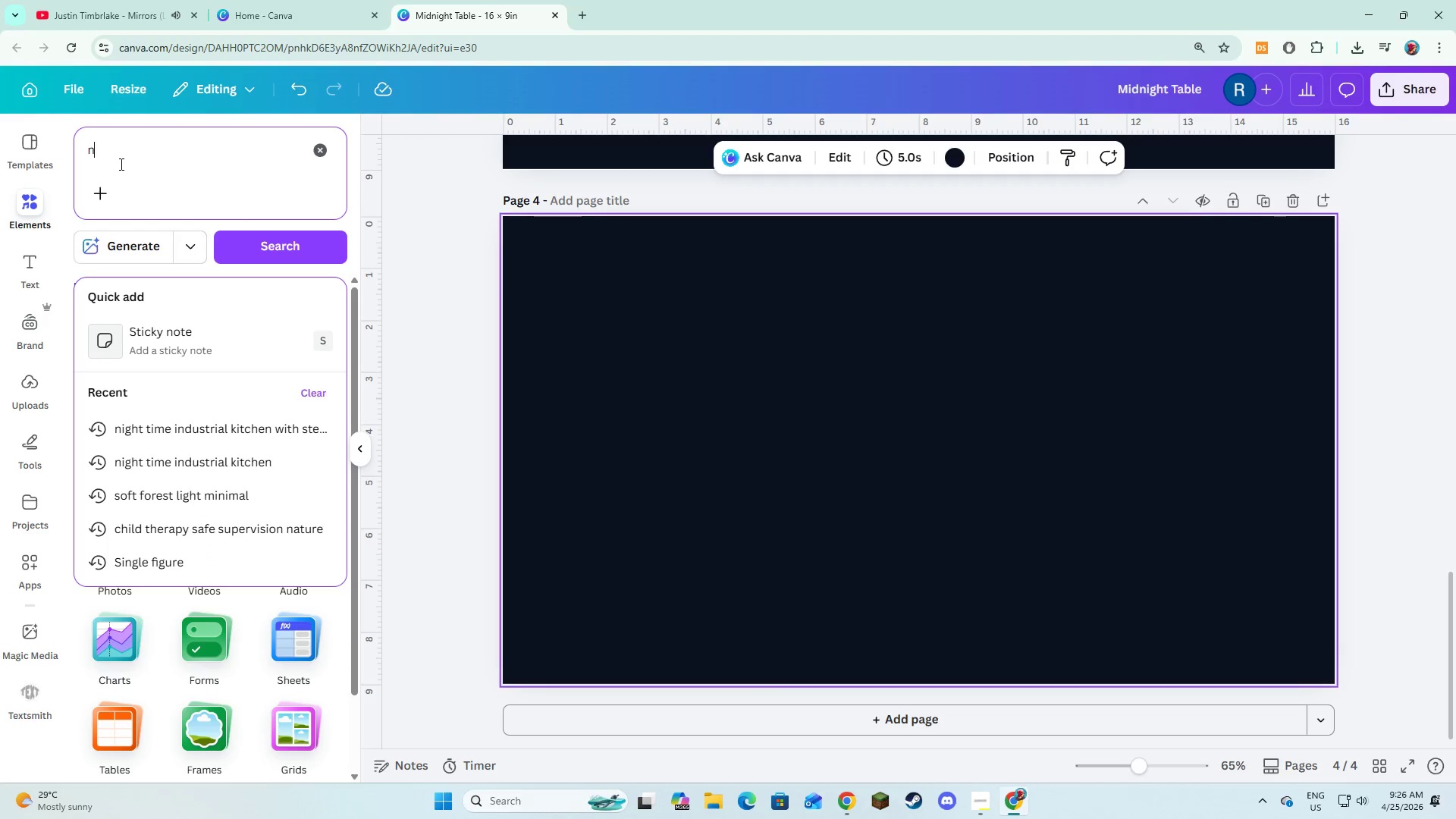 
type(night time industrial city )
 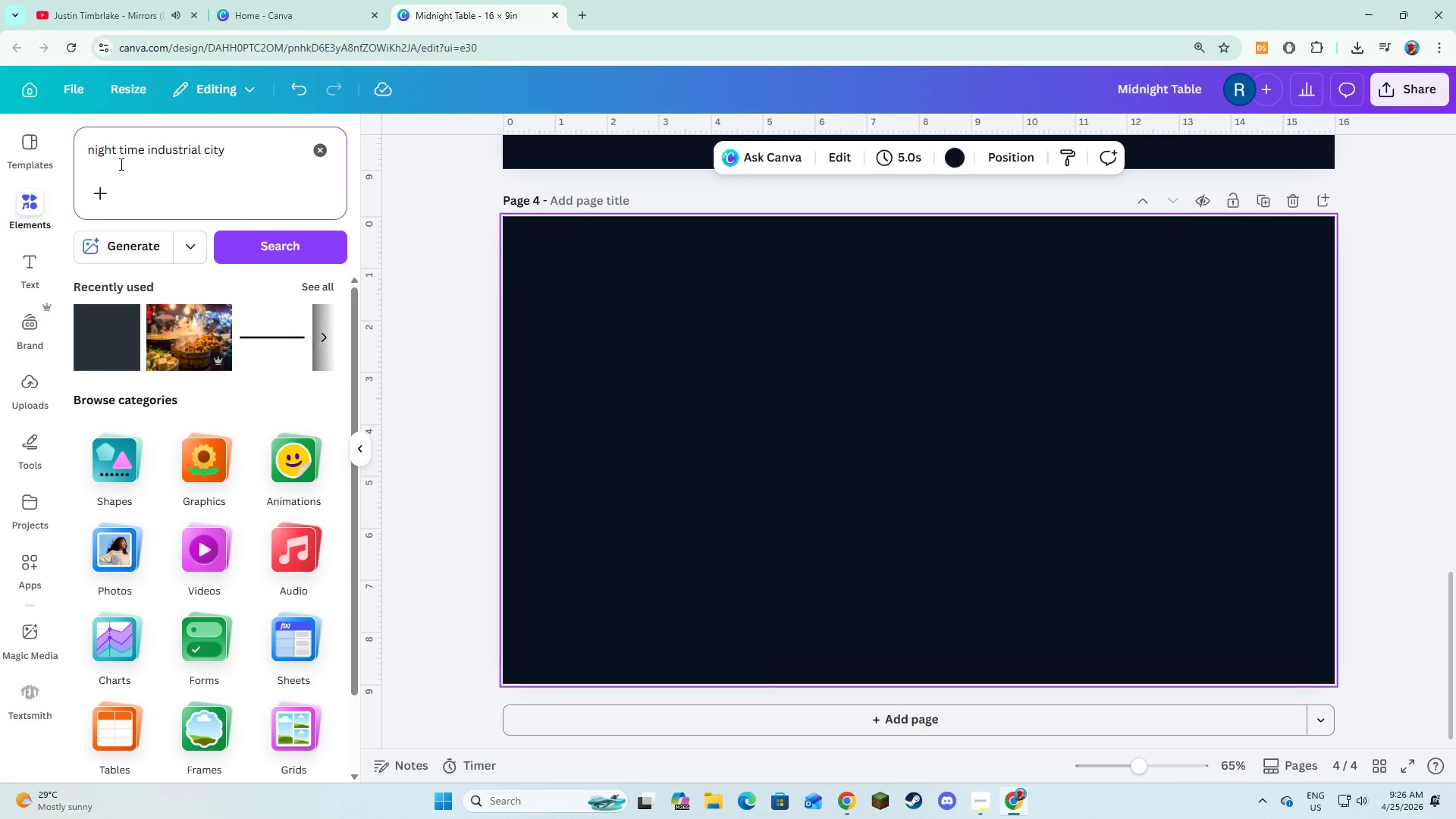 
key(Enter)
 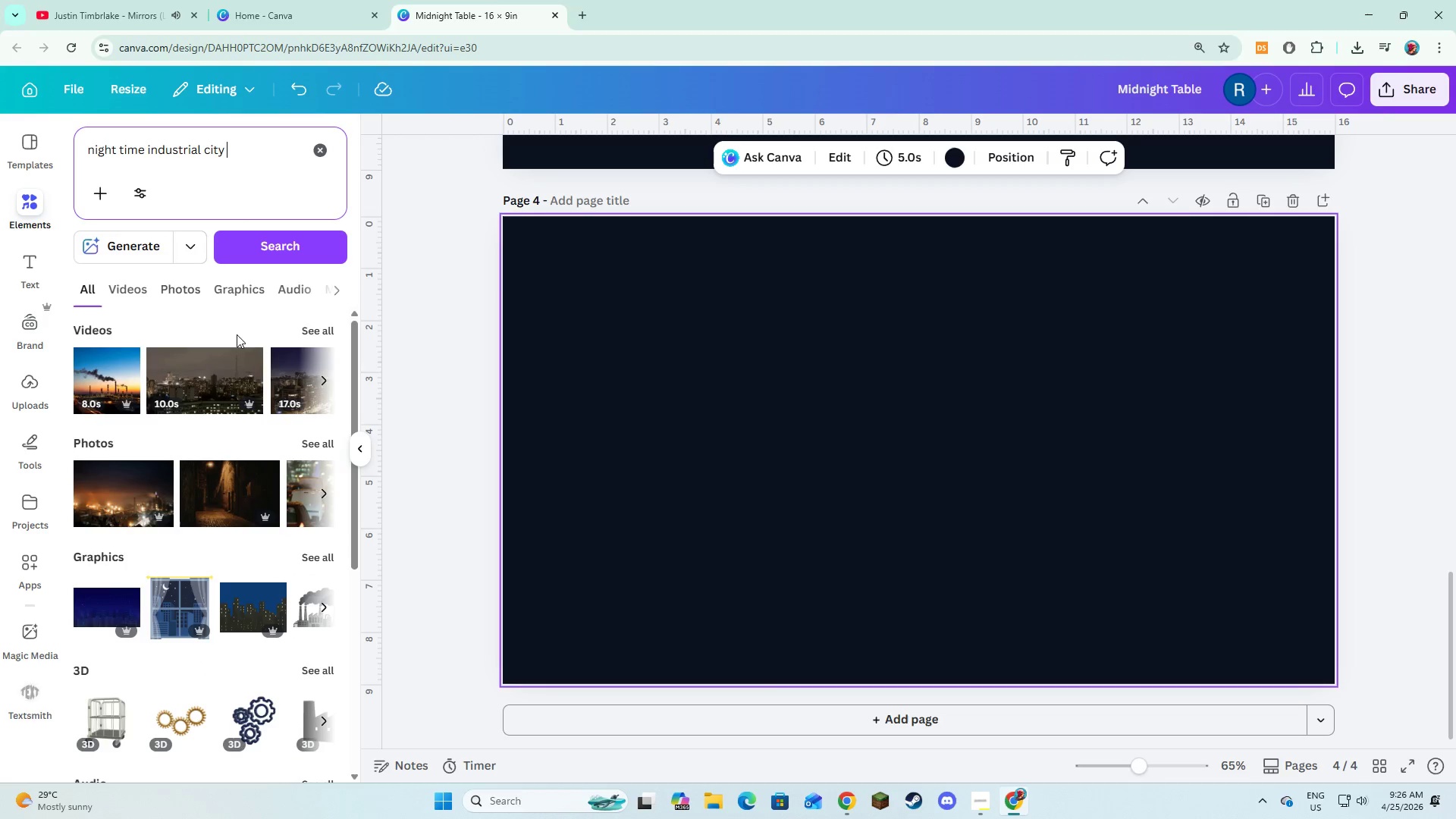 
left_click([320, 446])
 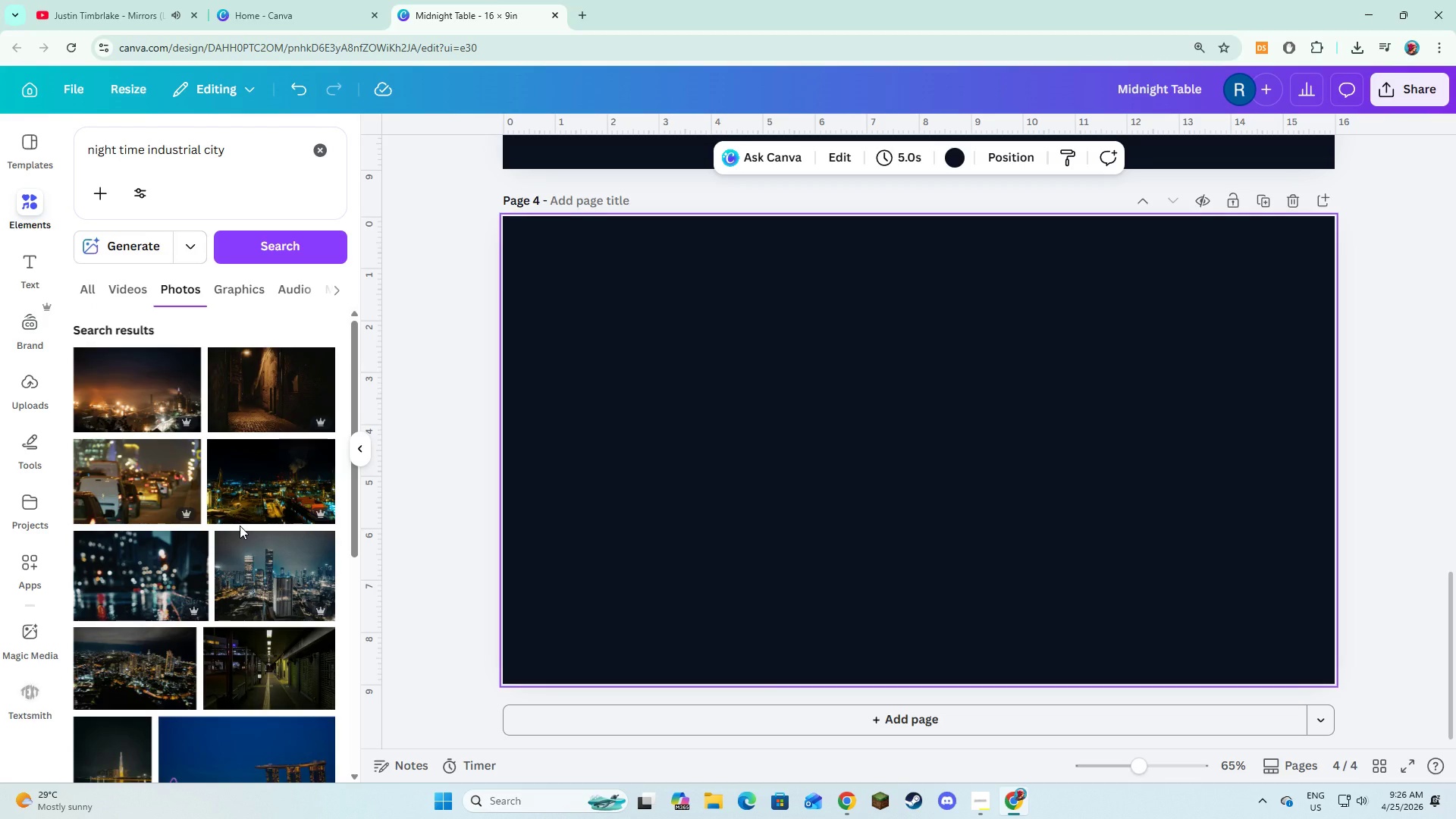 
wait(6.91)
 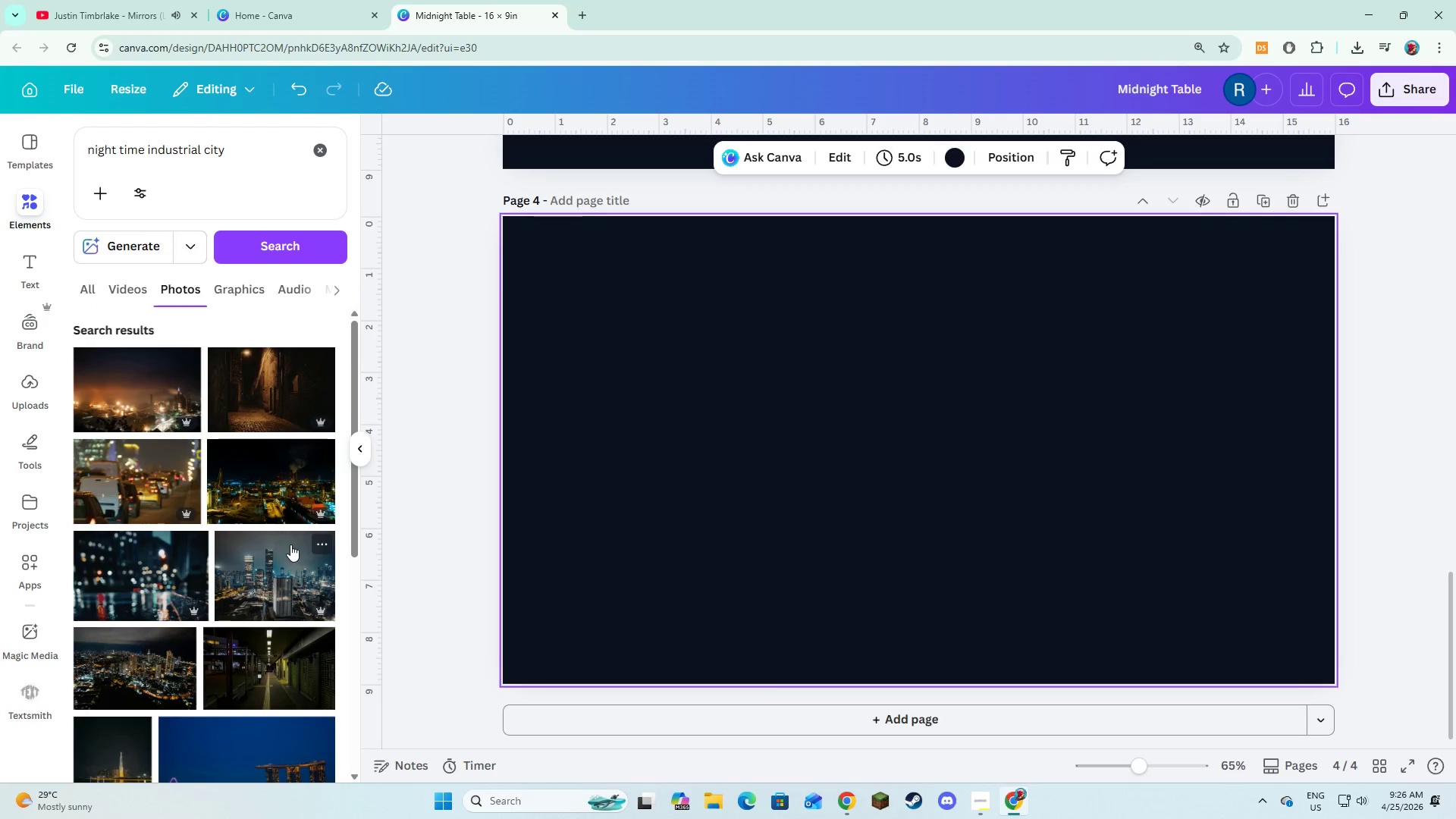 
left_click([299, 573])
 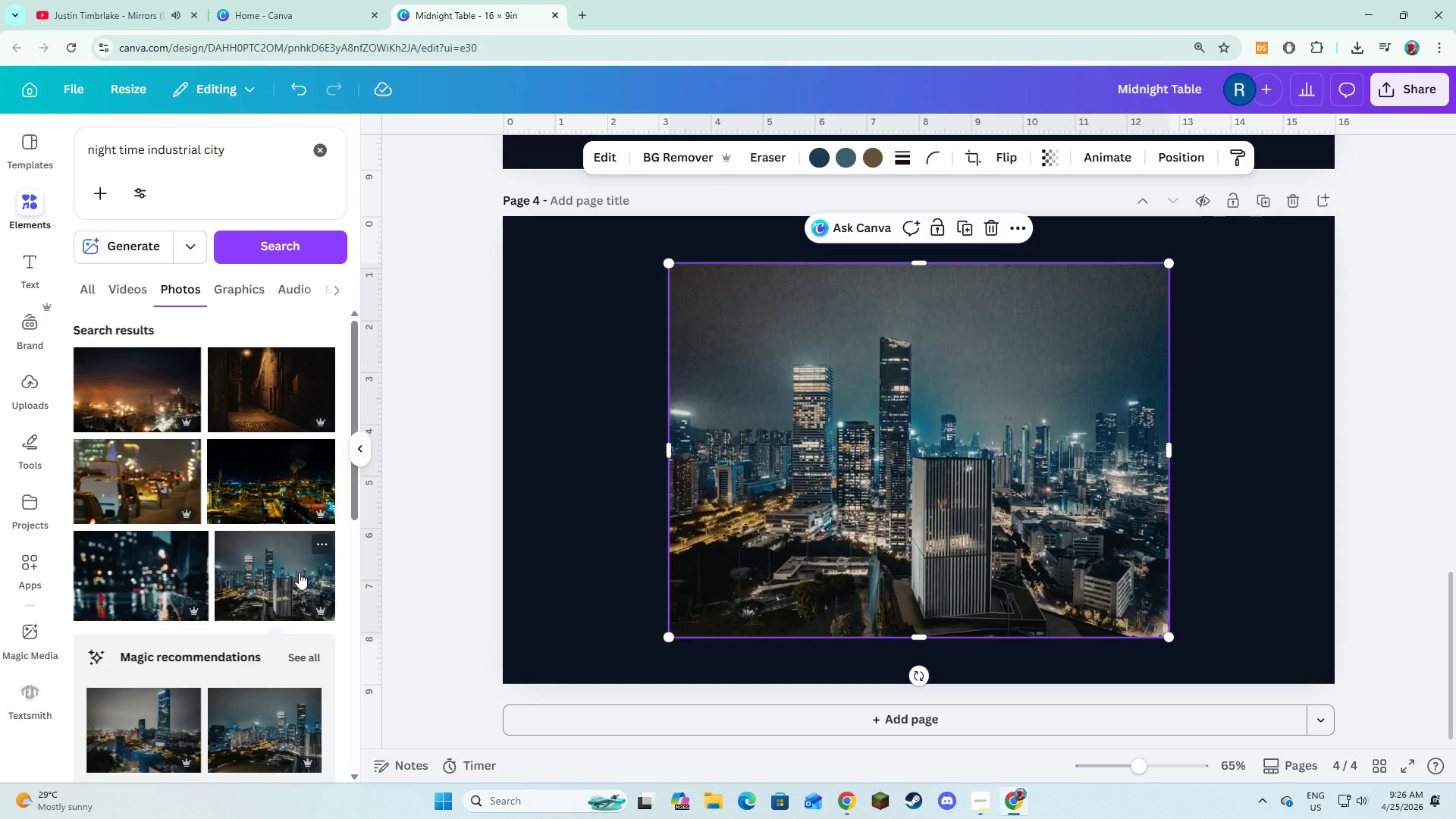 
scroll: coordinate [171, 601], scroll_direction: down, amount: 2.0
 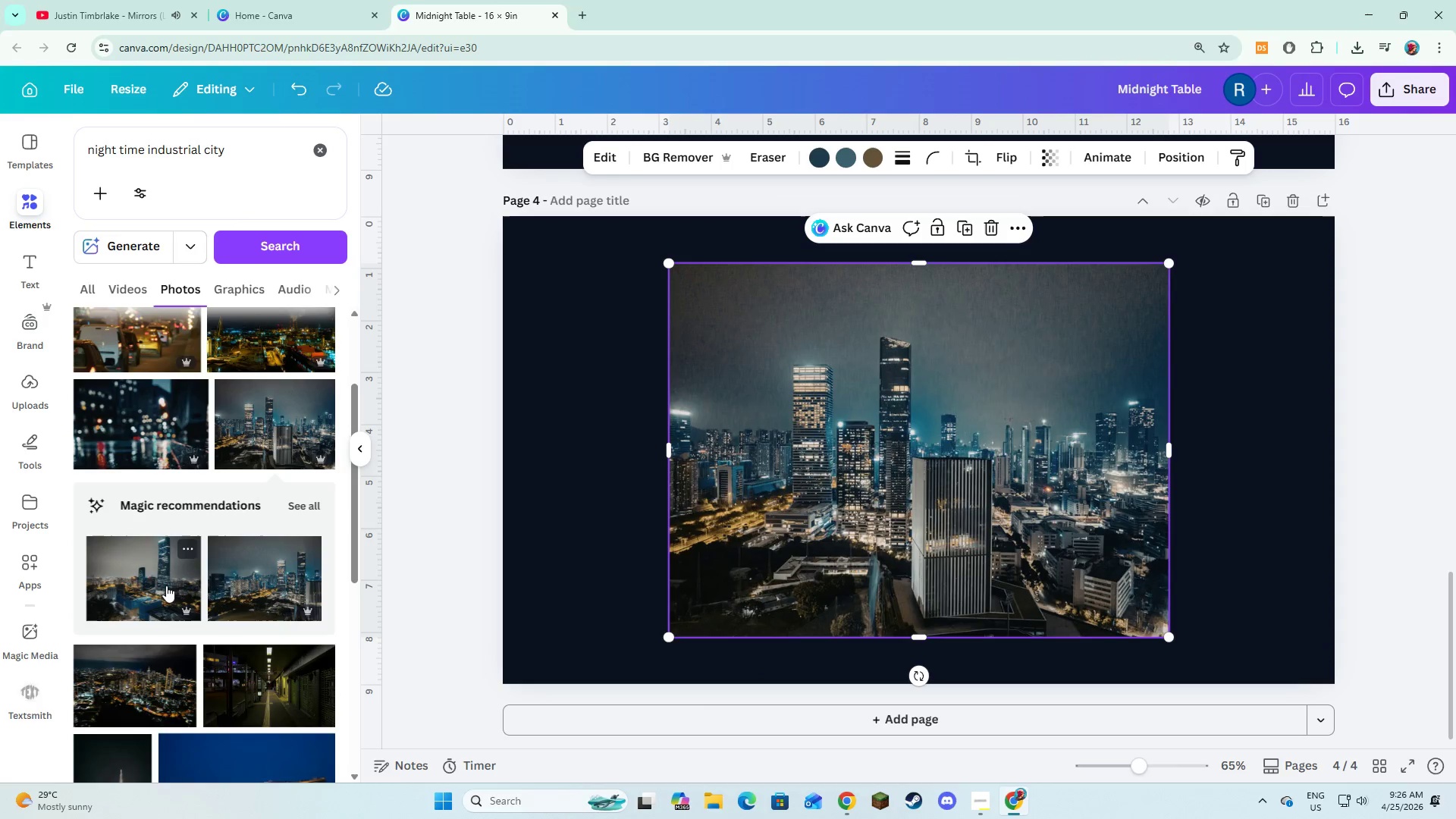 
left_click([164, 585])
 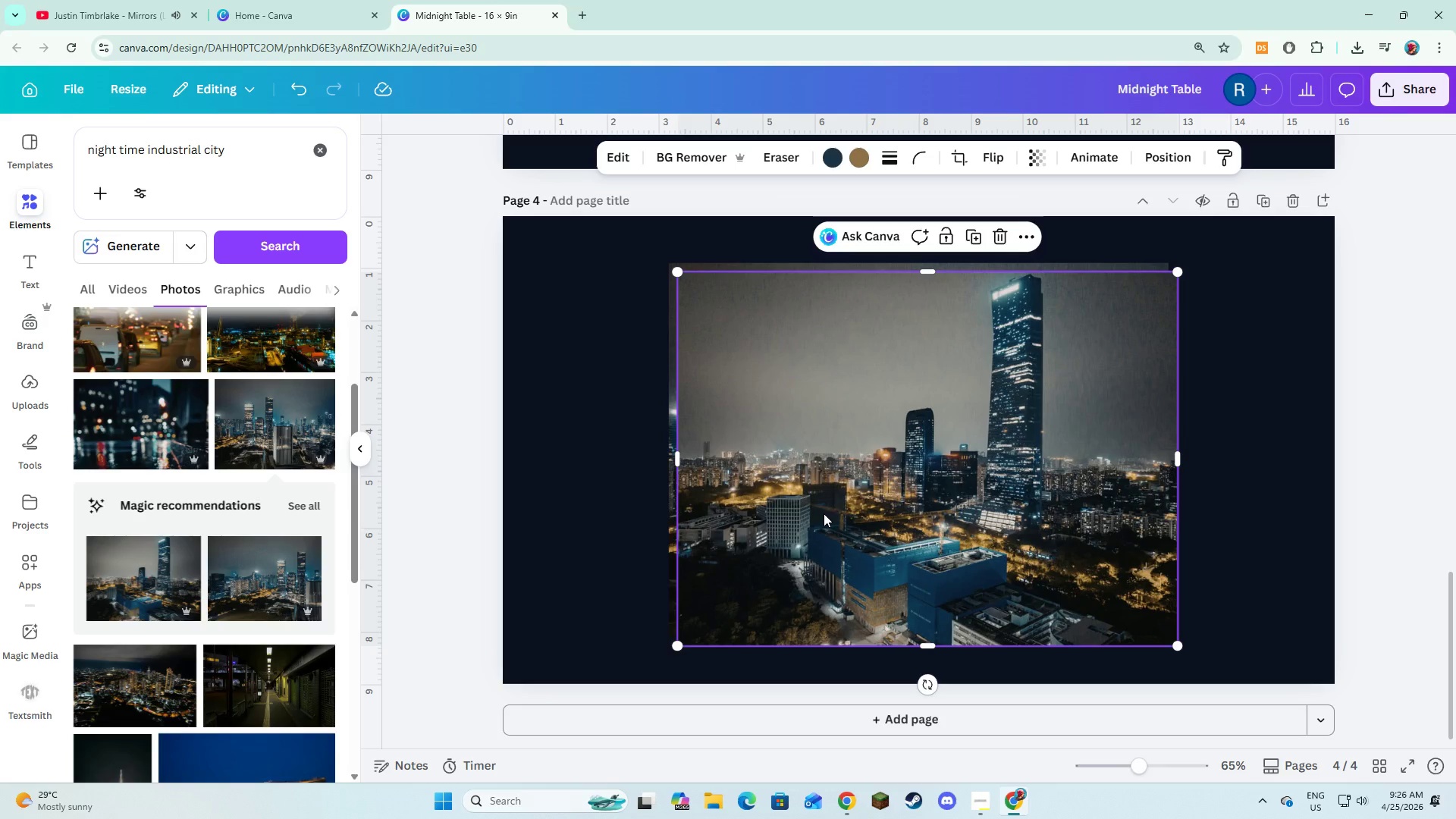 
wait(5.19)
 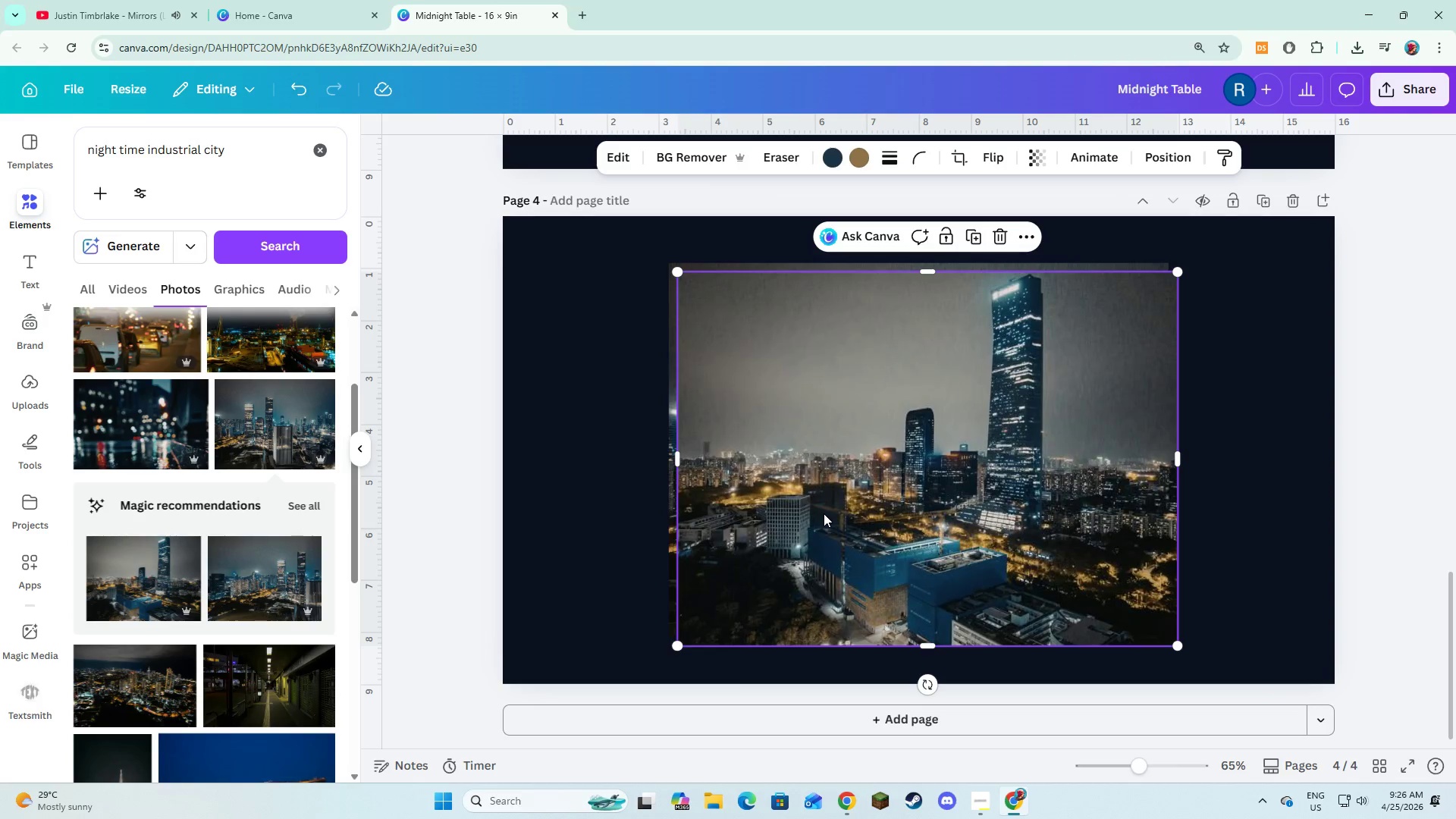 
left_click([824, 513])
 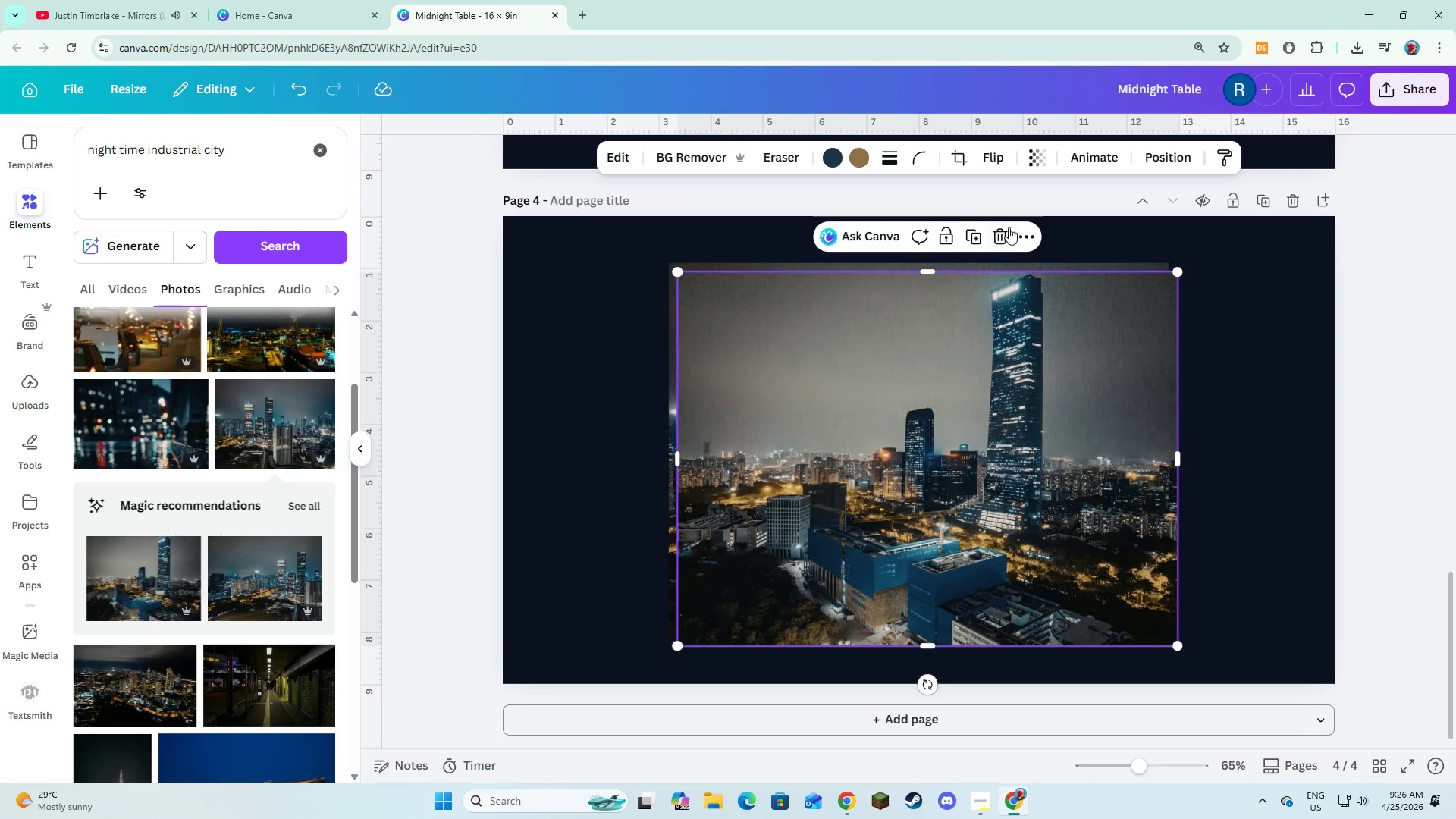 
left_click([1004, 234])
 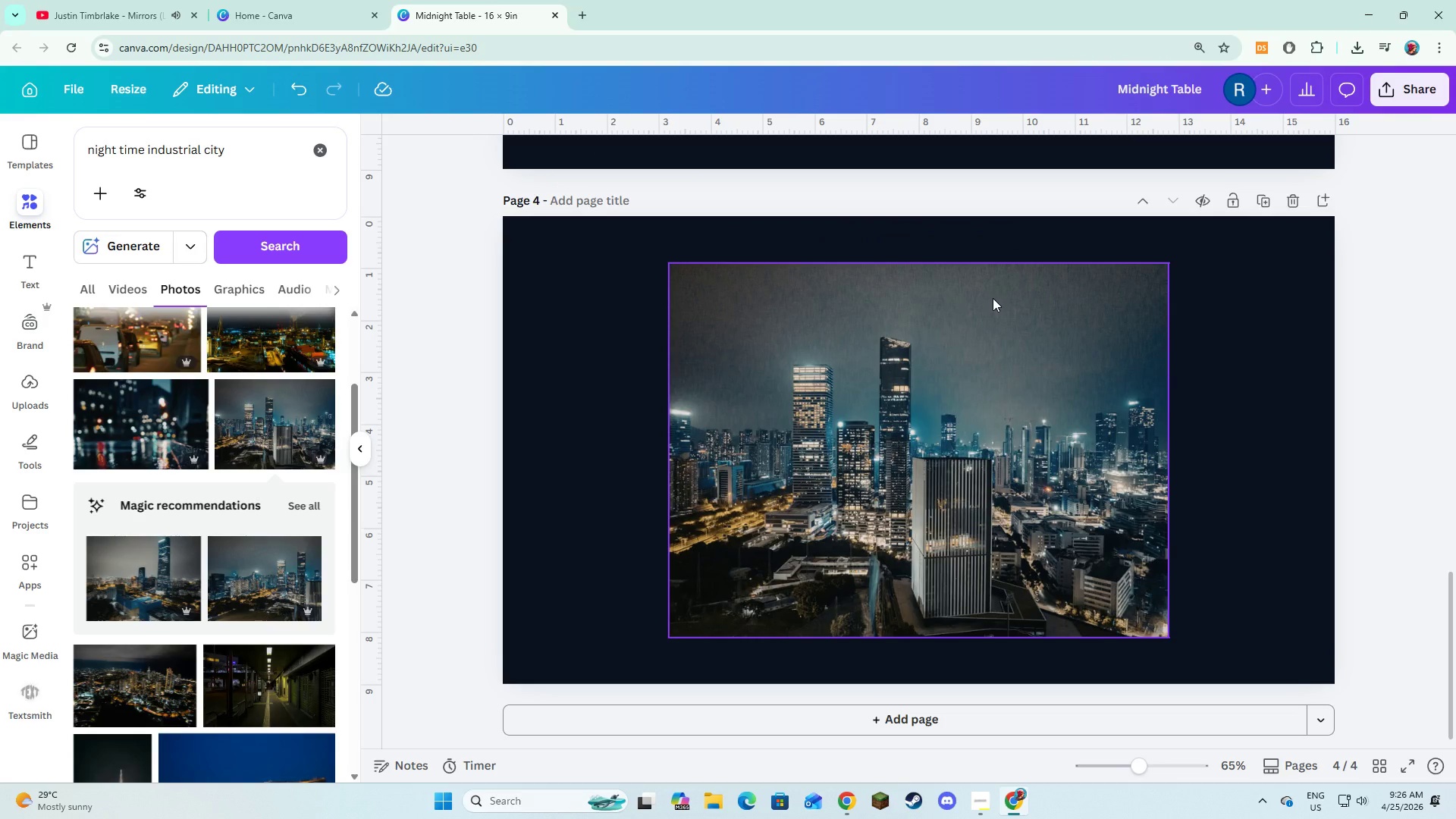 
left_click([993, 298])
 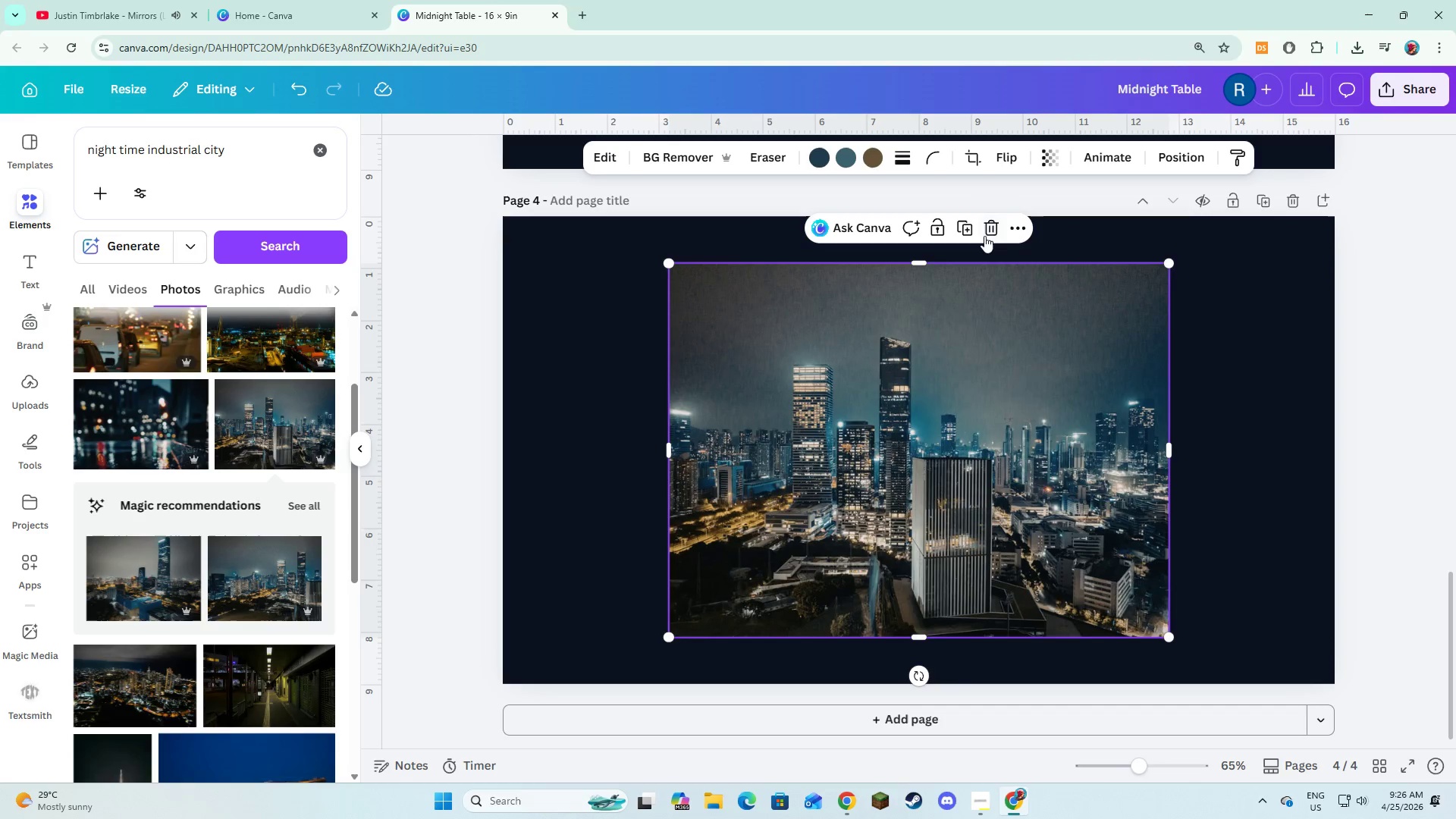 
left_click([984, 236])
 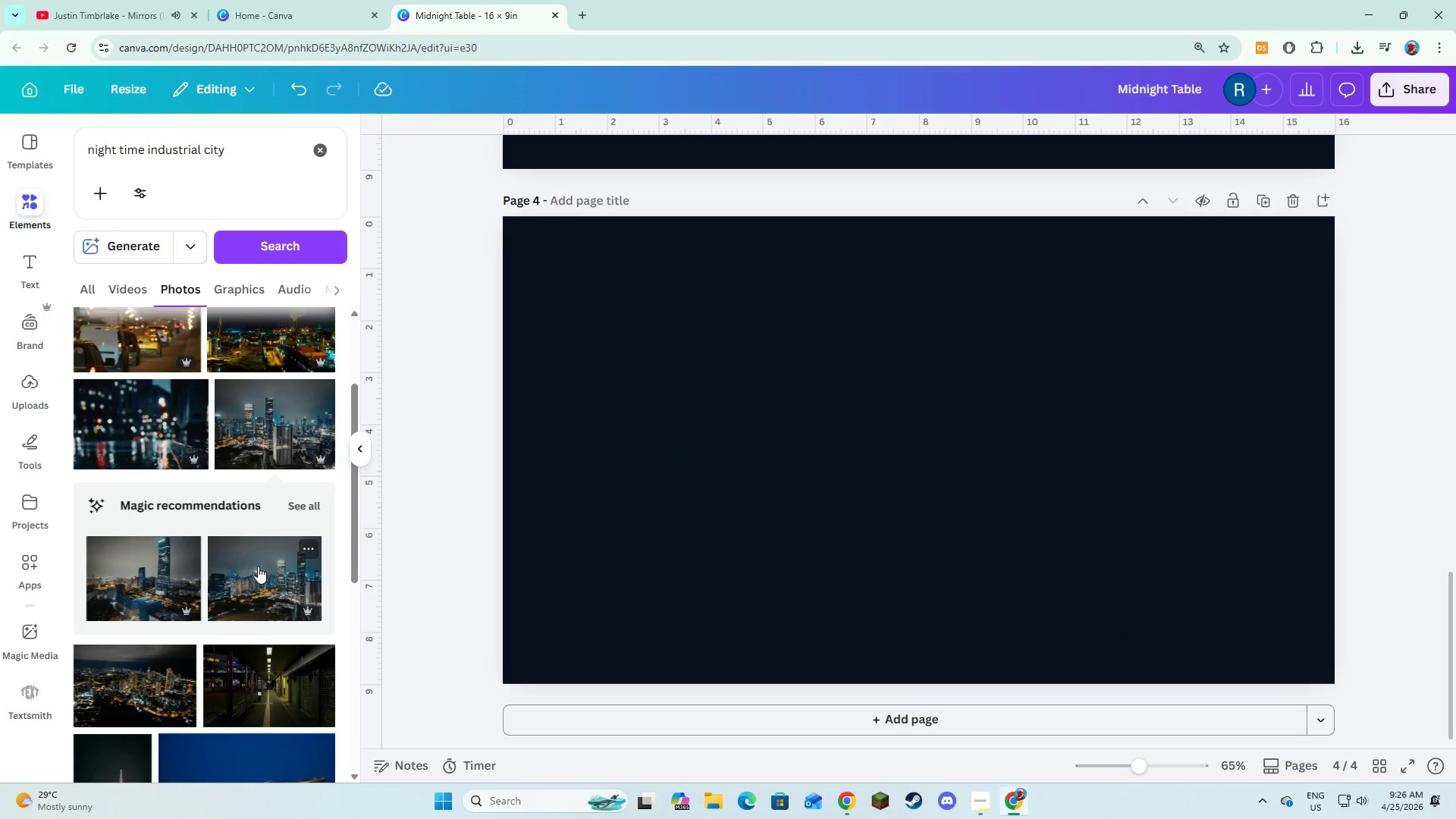 
scroll: coordinate [258, 566], scroll_direction: down, amount: 2.0
 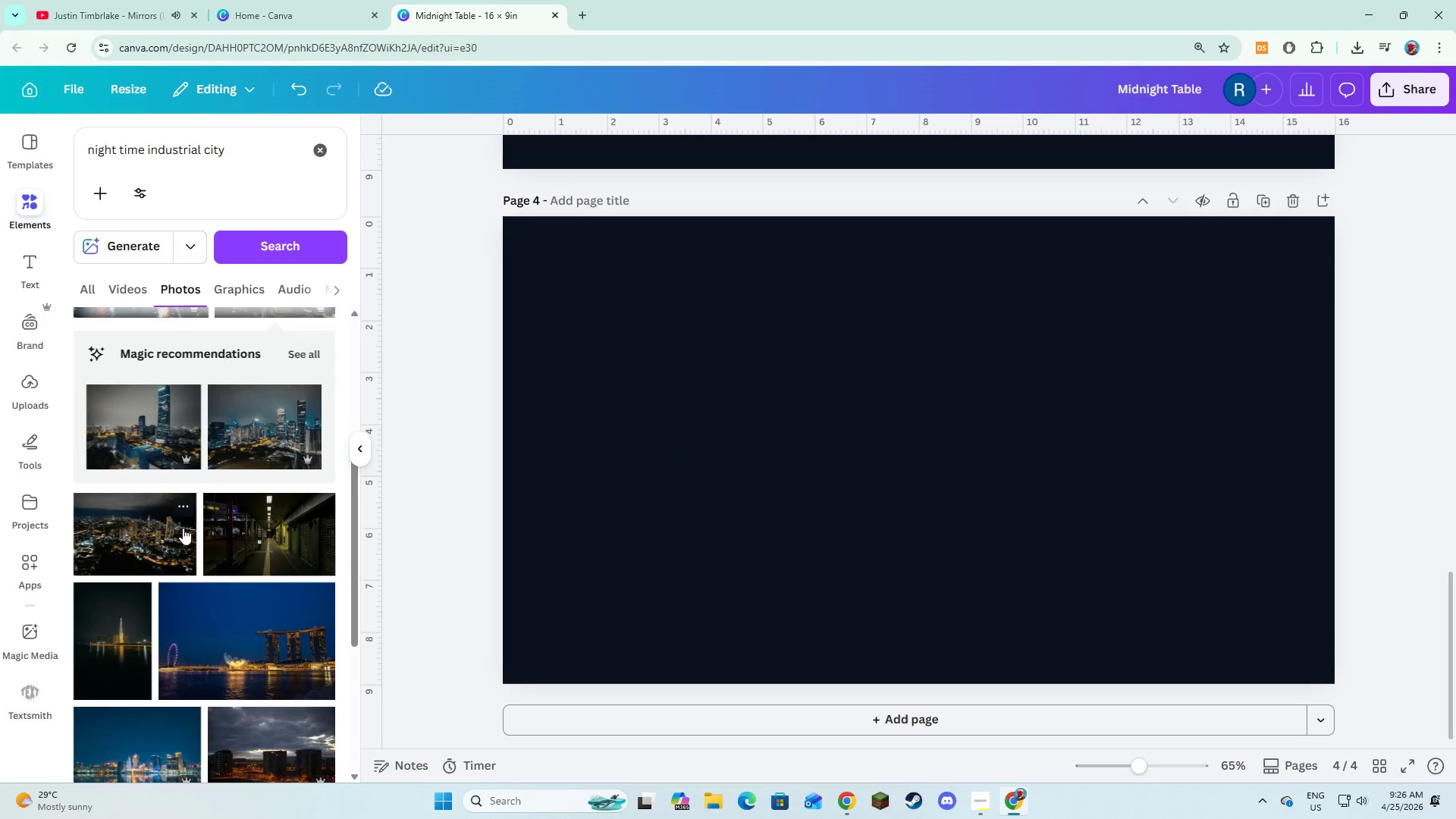 
left_click([146, 523])
 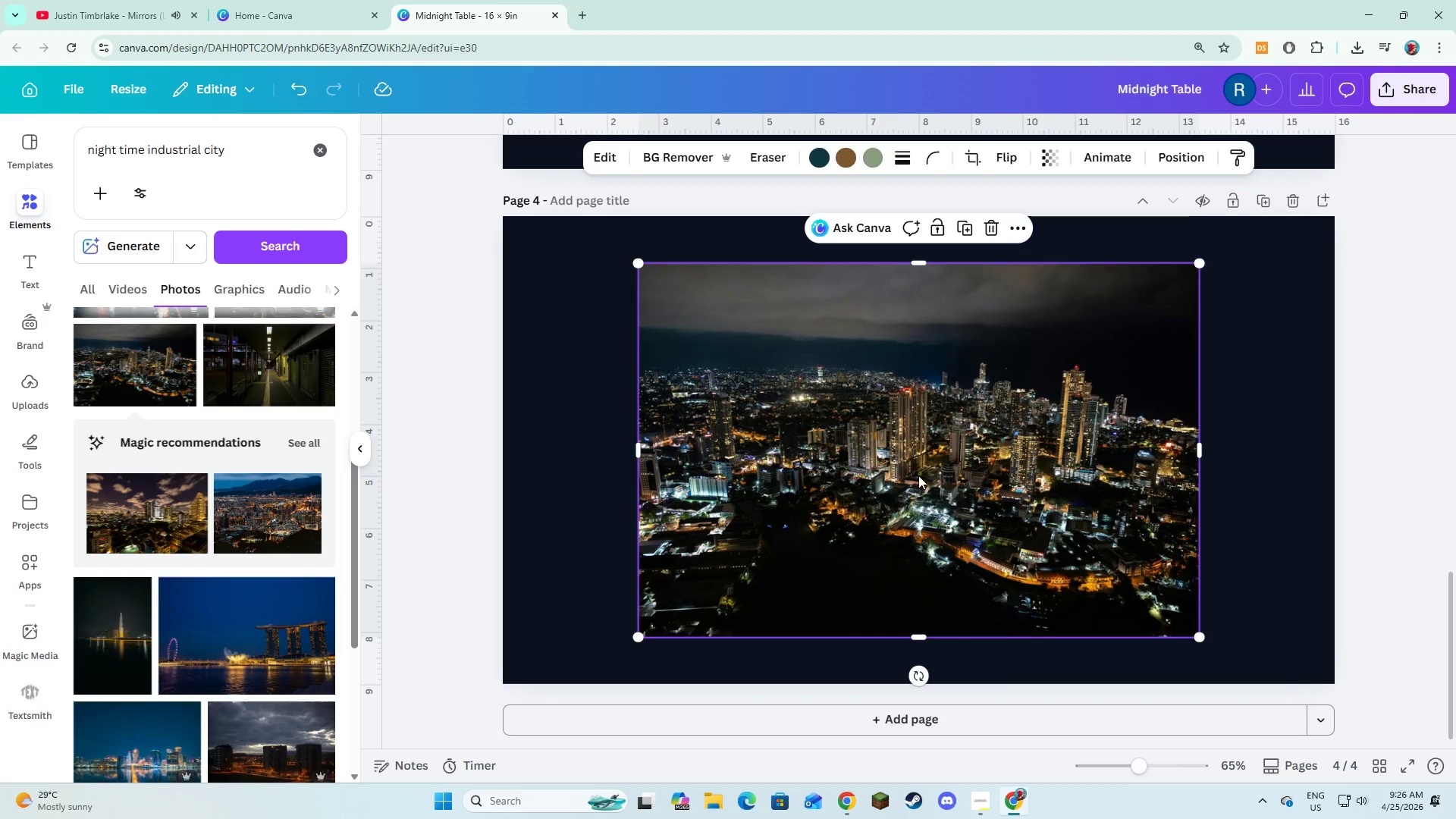 
right_click([915, 468])
 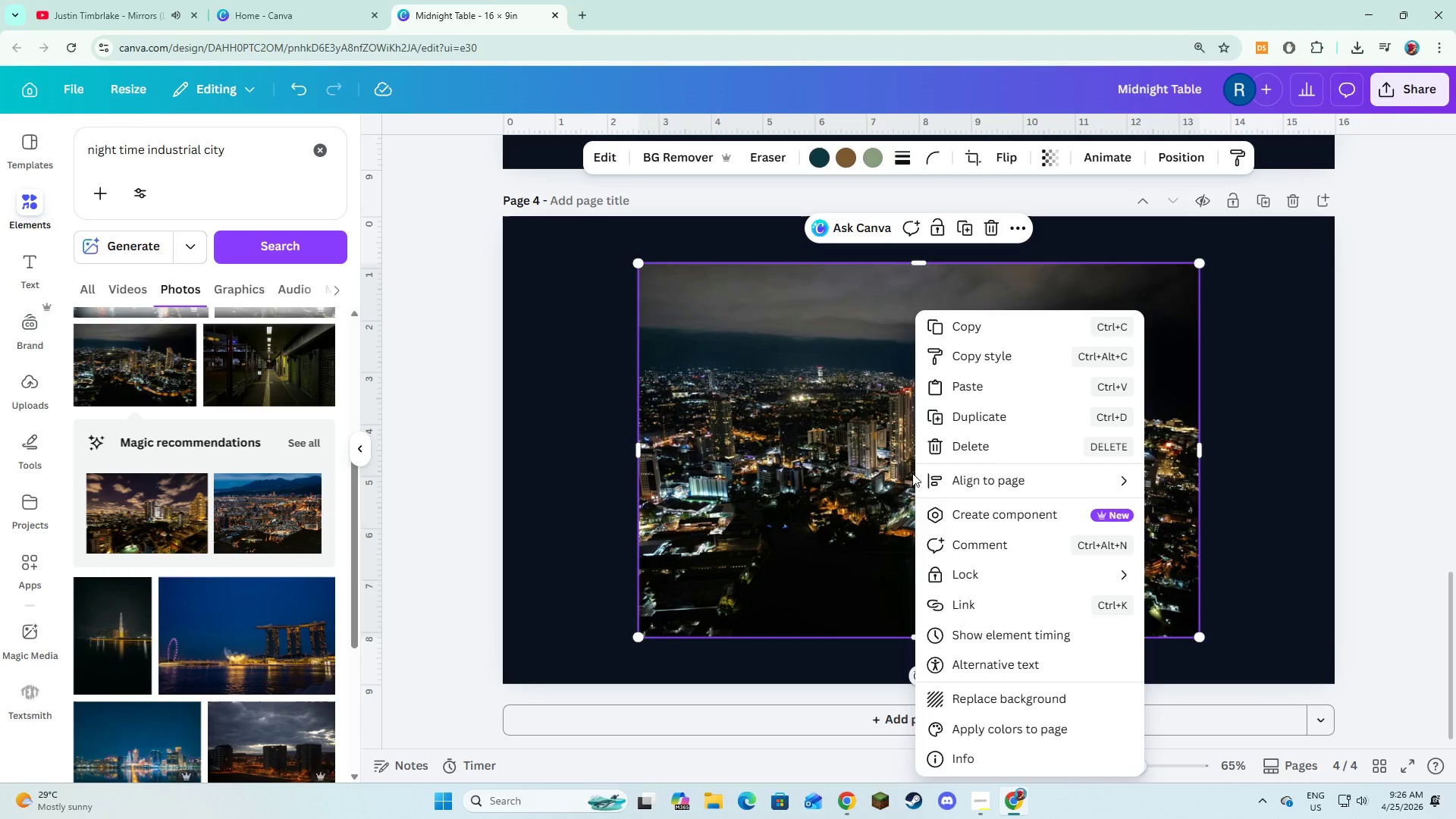 
left_click([821, 478])
 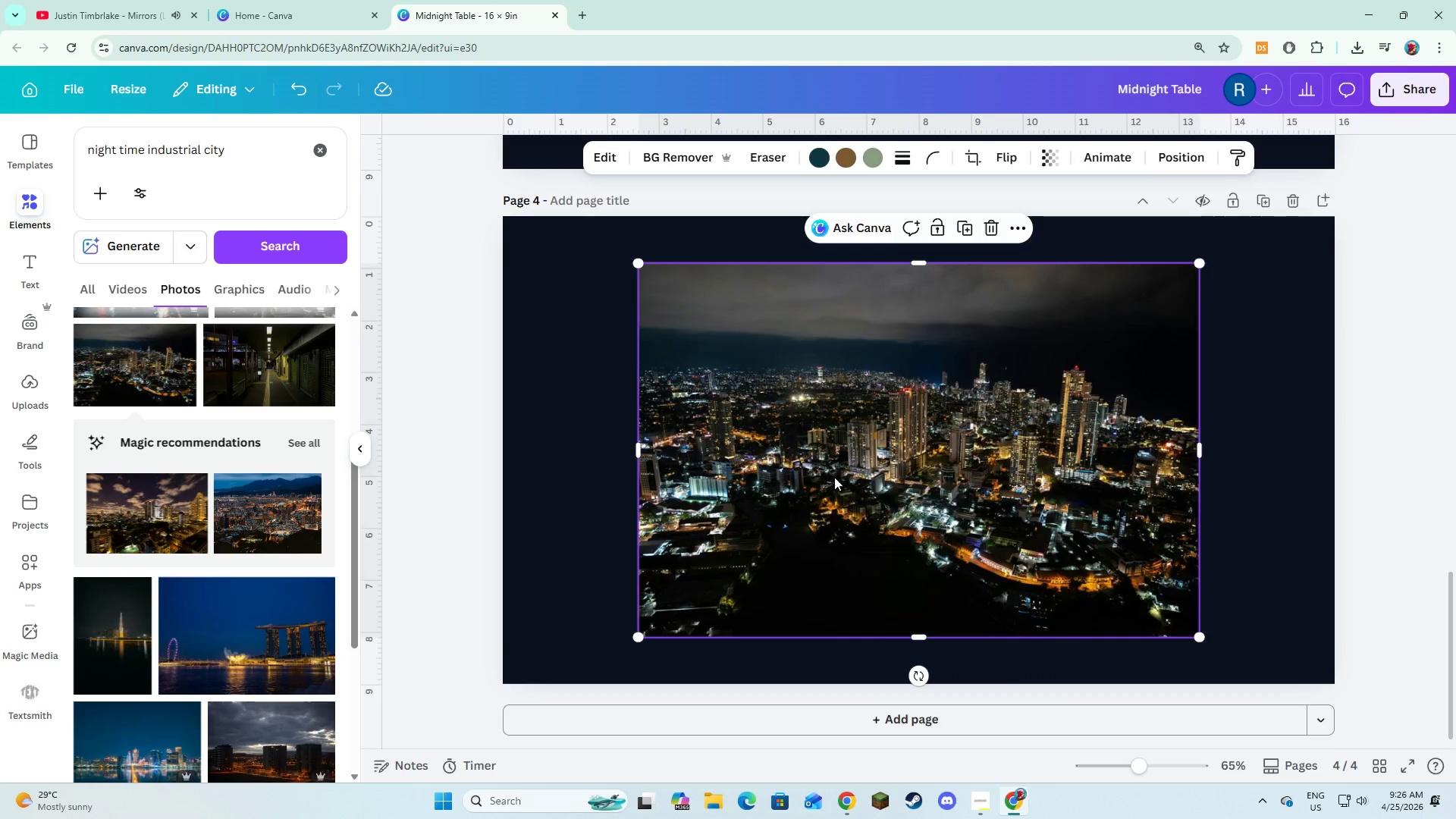 
scroll: coordinate [834, 477], scroll_direction: up, amount: 4.0
 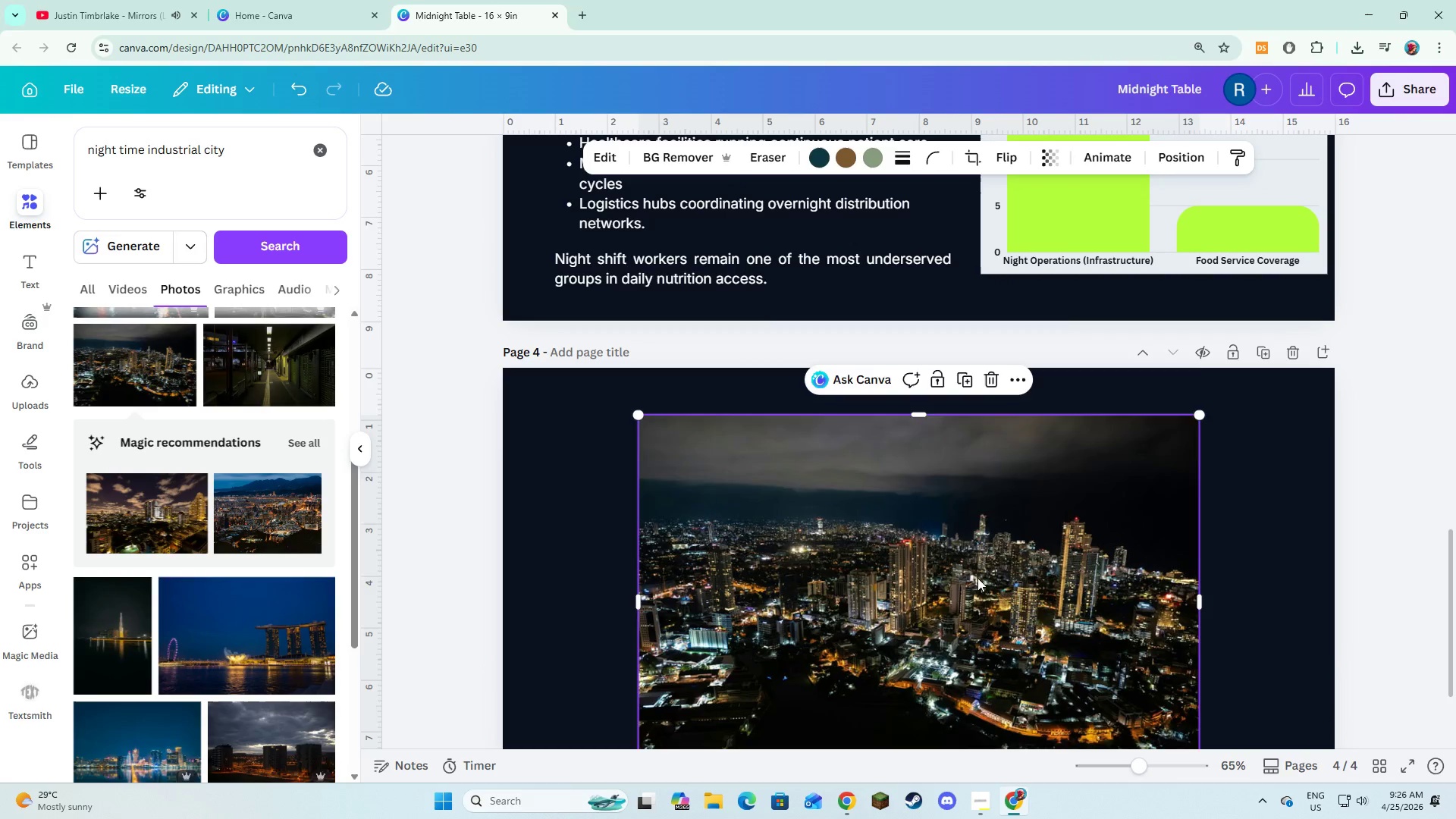 
left_click_drag(start_coordinate=[977, 578], to_coordinate=[962, 221])
 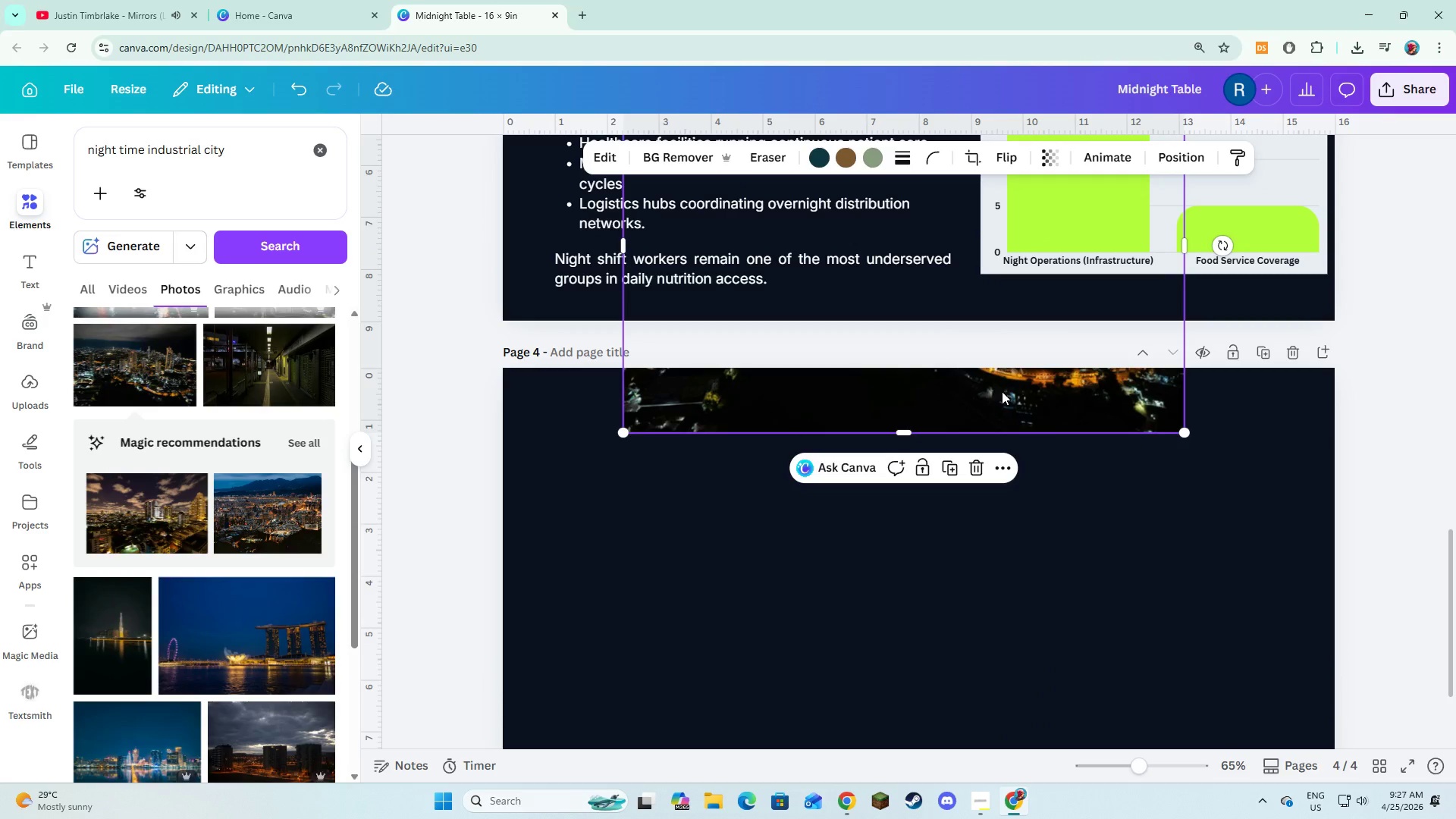 
left_click_drag(start_coordinate=[1002, 391], to_coordinate=[1006, 267])
 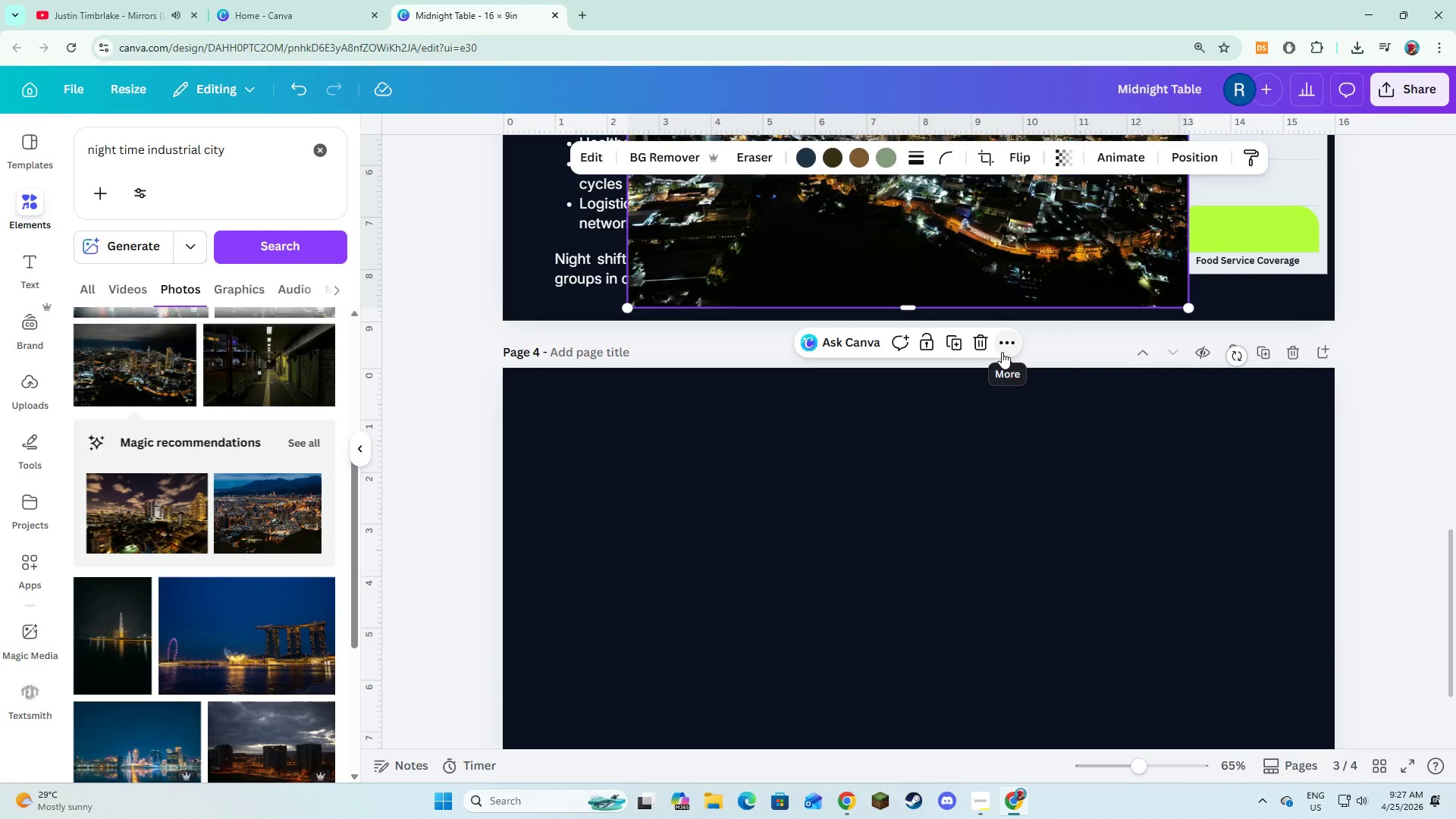 
right_click([899, 406])
 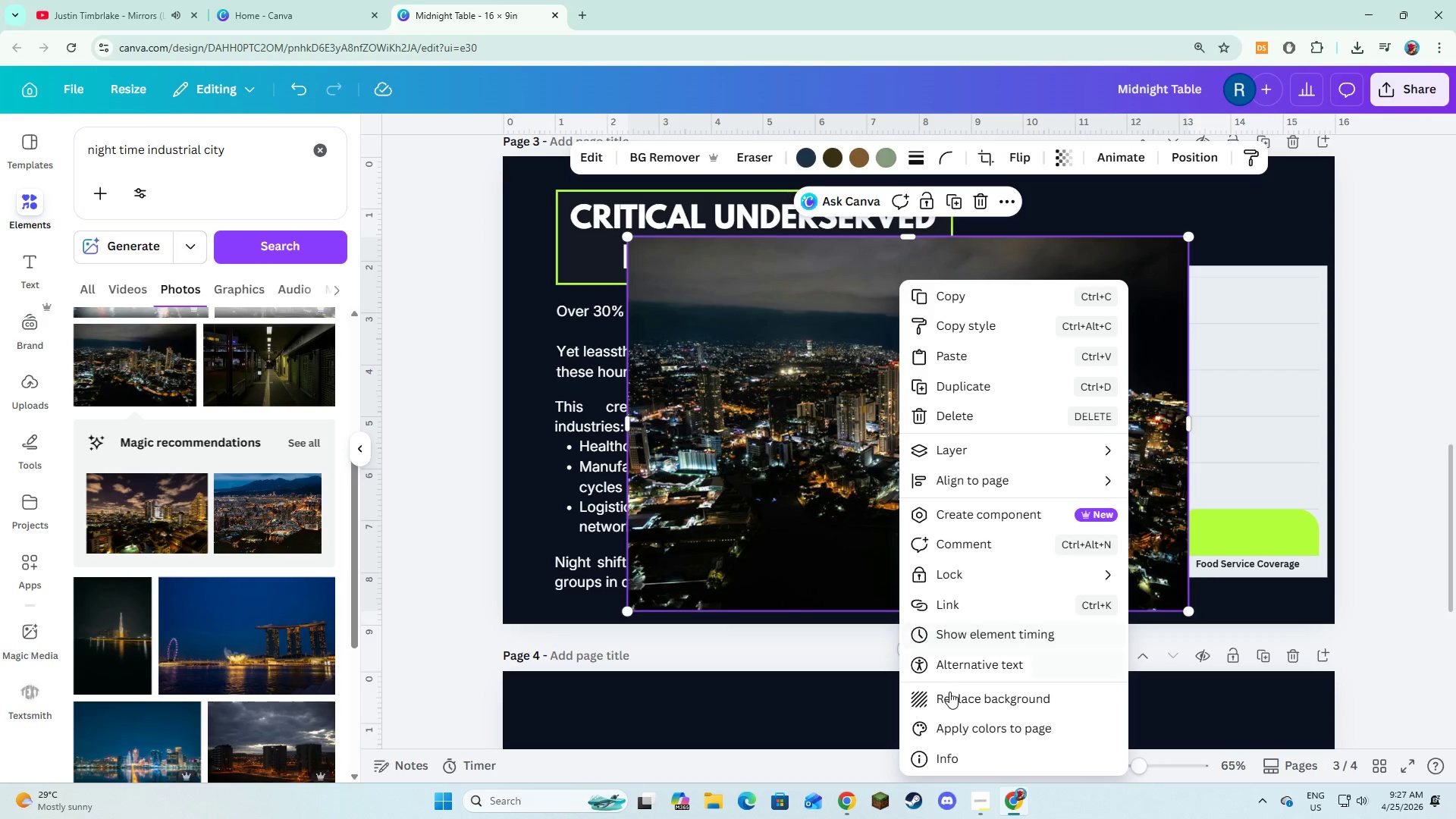 
scroll: coordinate [1003, 352], scroll_direction: up, amount: 2.0
 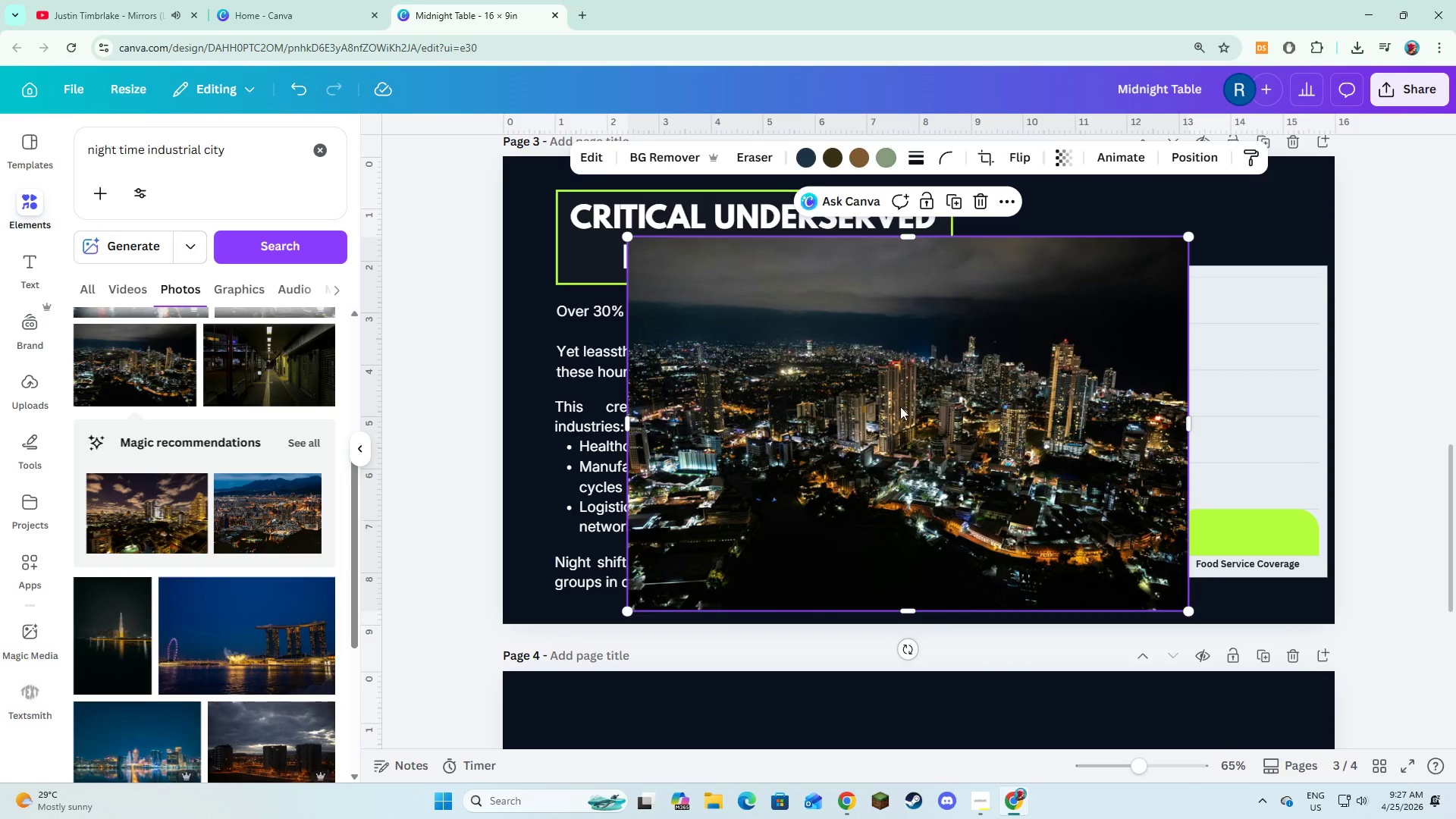 
left_click([952, 701])
 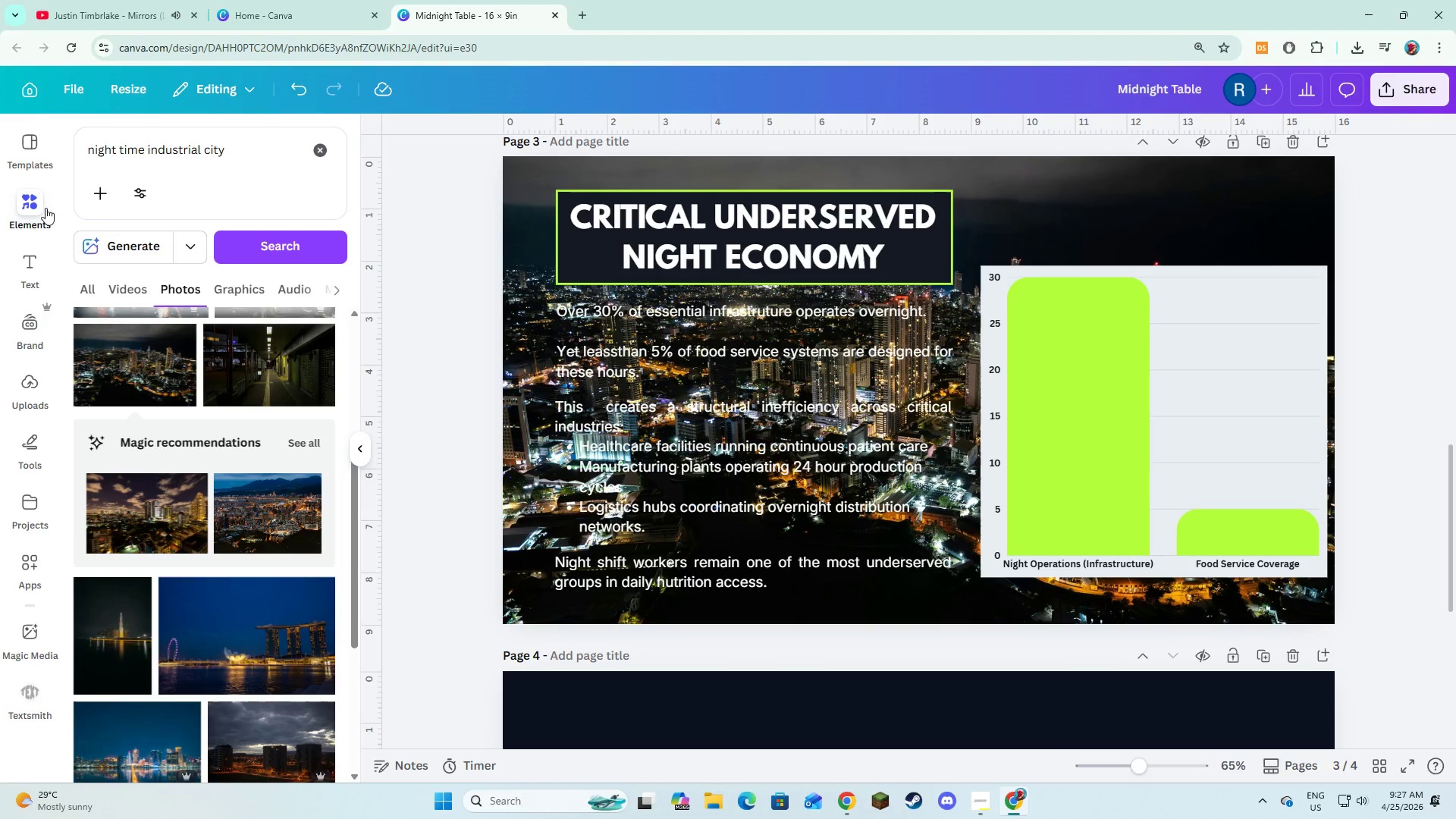 
left_click([317, 149])
 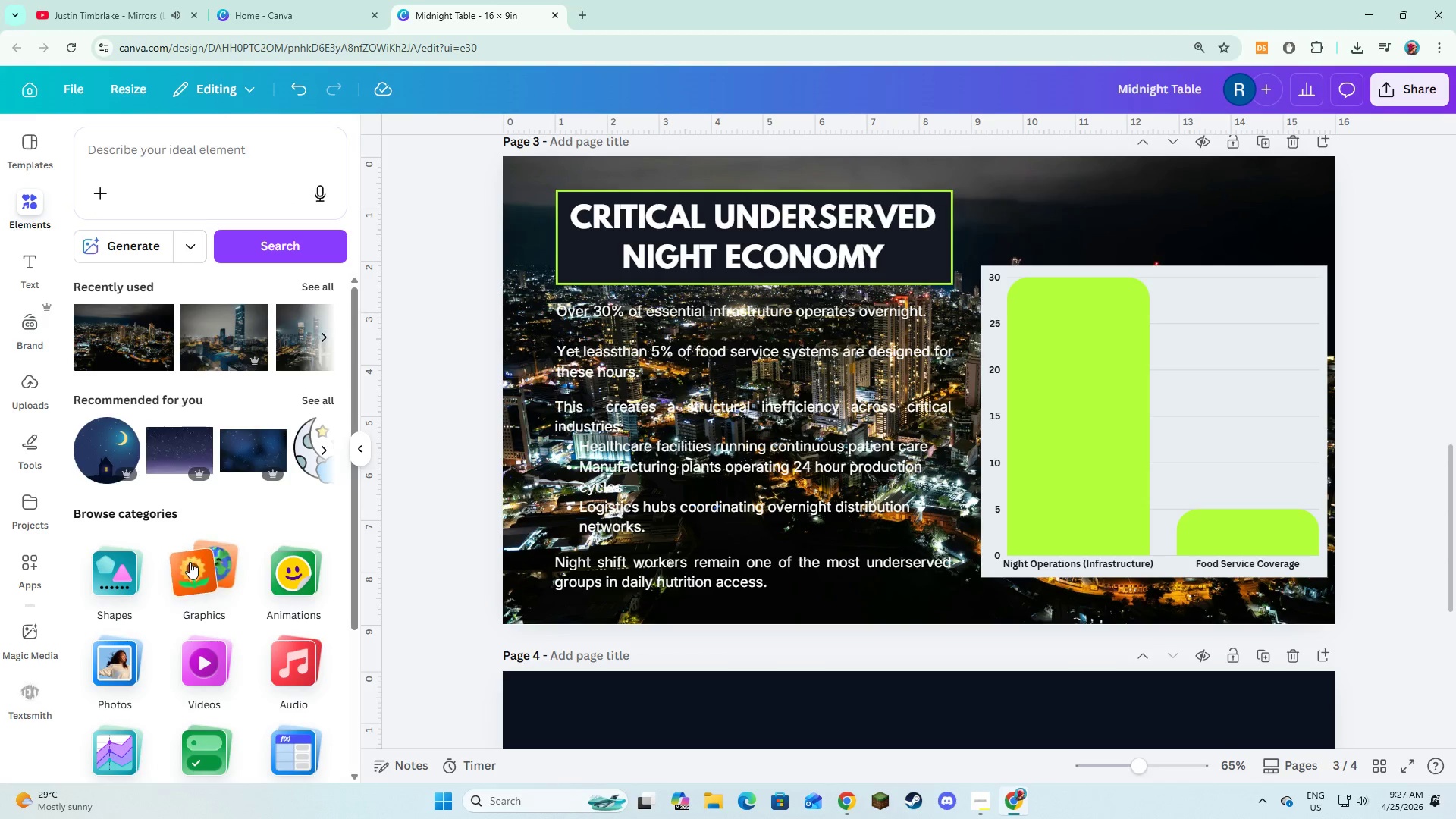 
left_click([86, 564])
 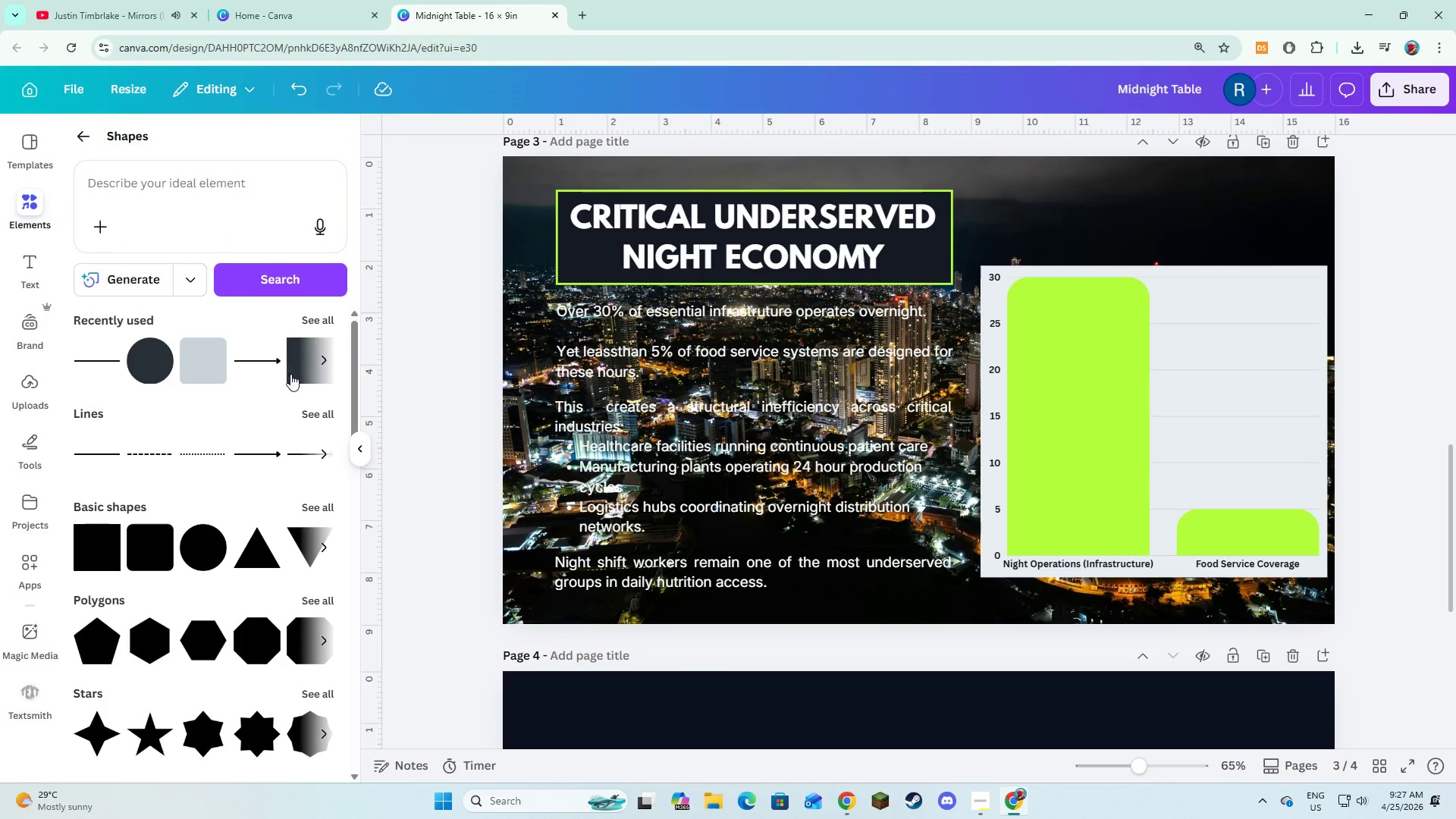 
left_click([293, 375])
 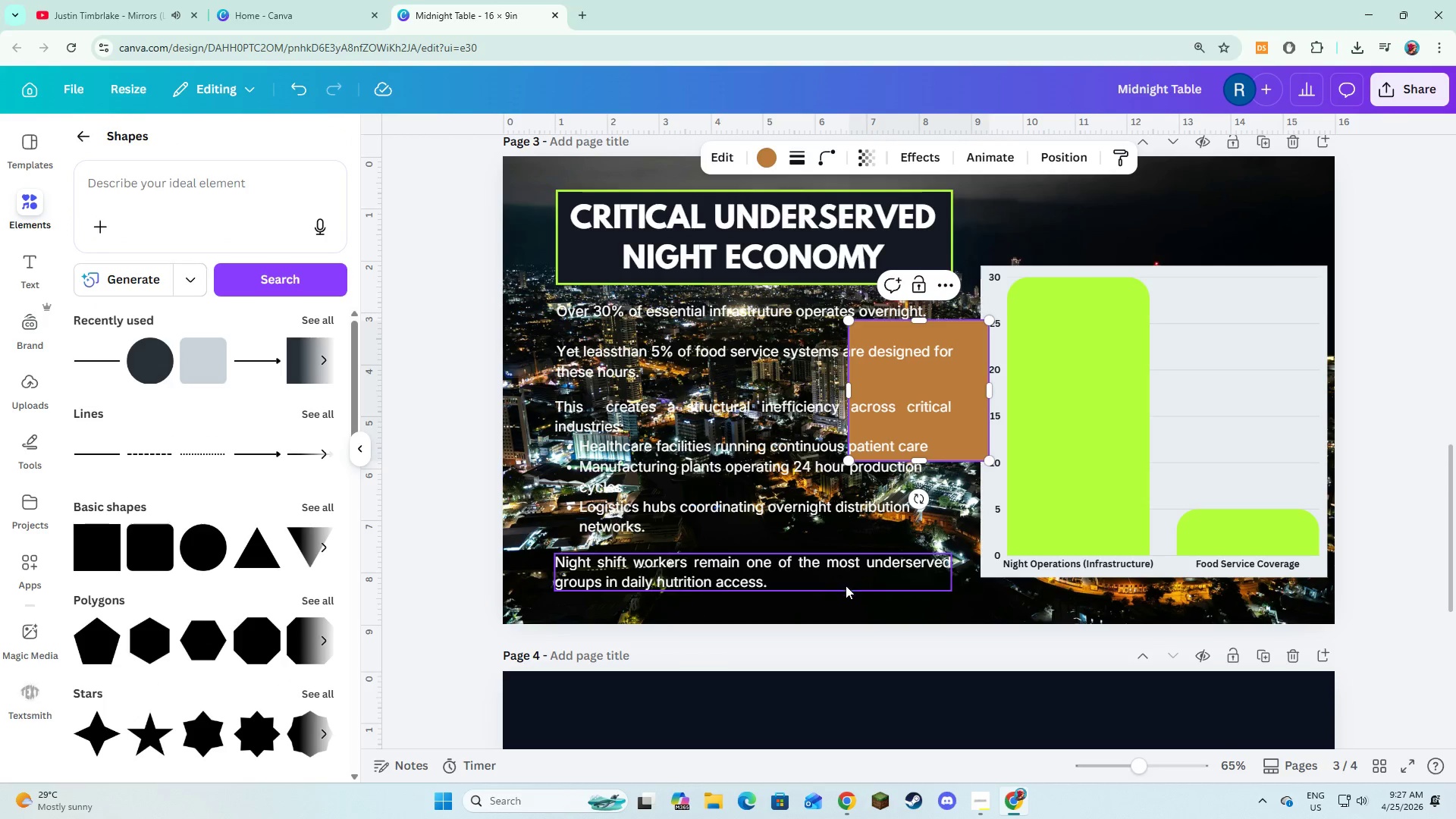 
left_click([846, 598])
 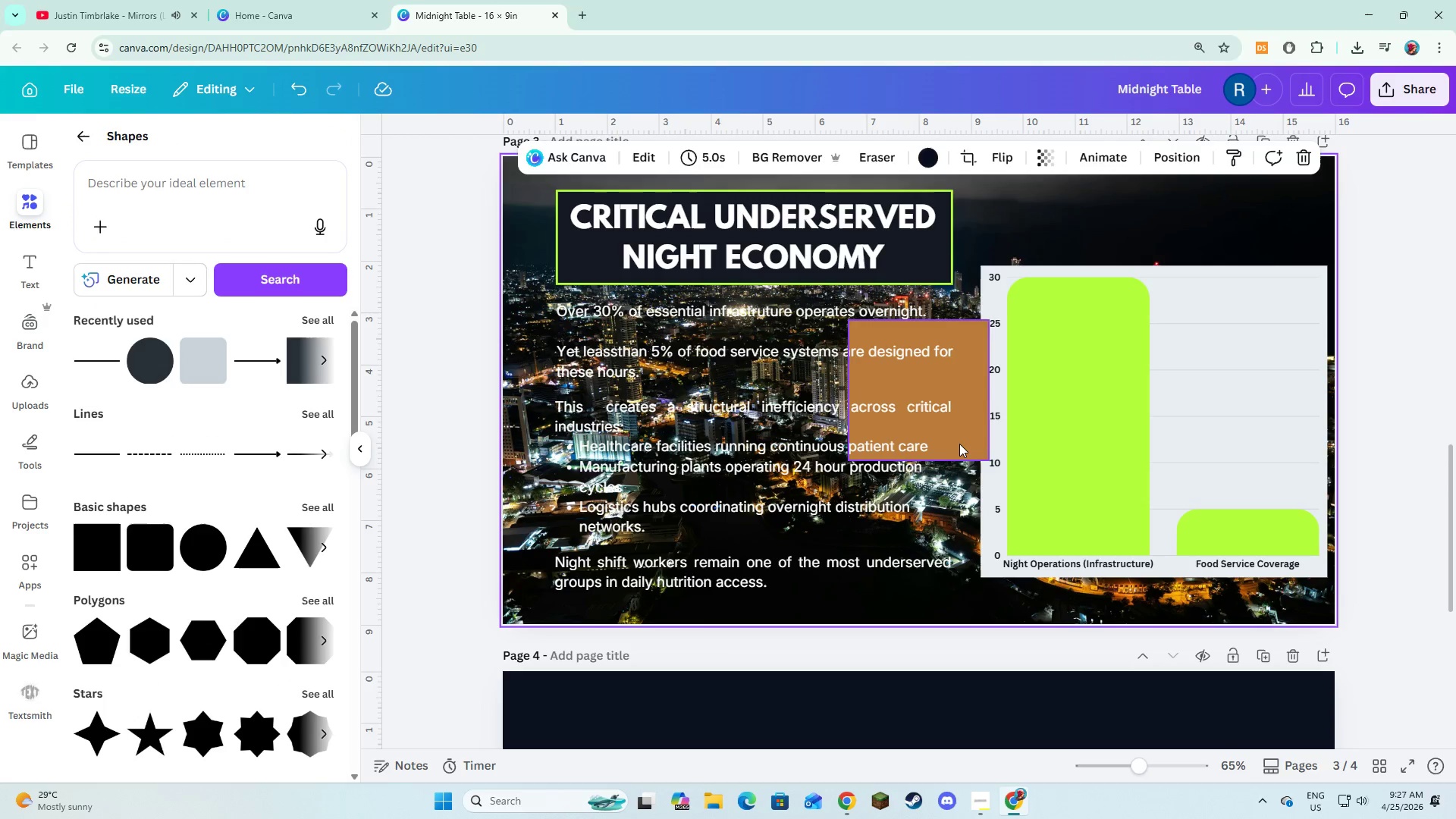 
left_click([962, 442])
 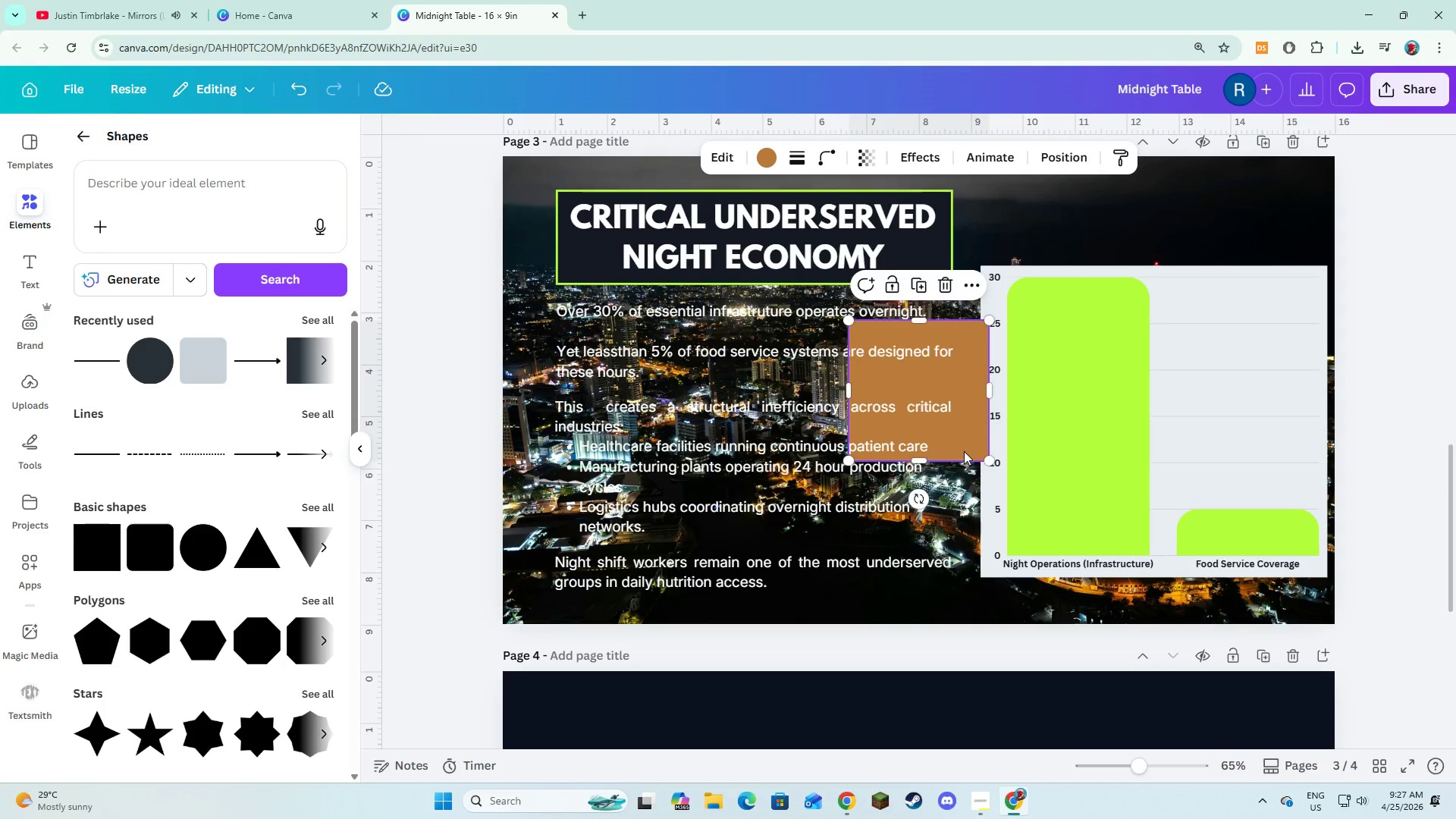 
left_click_drag(start_coordinate=[964, 446], to_coordinate=[621, 284])